 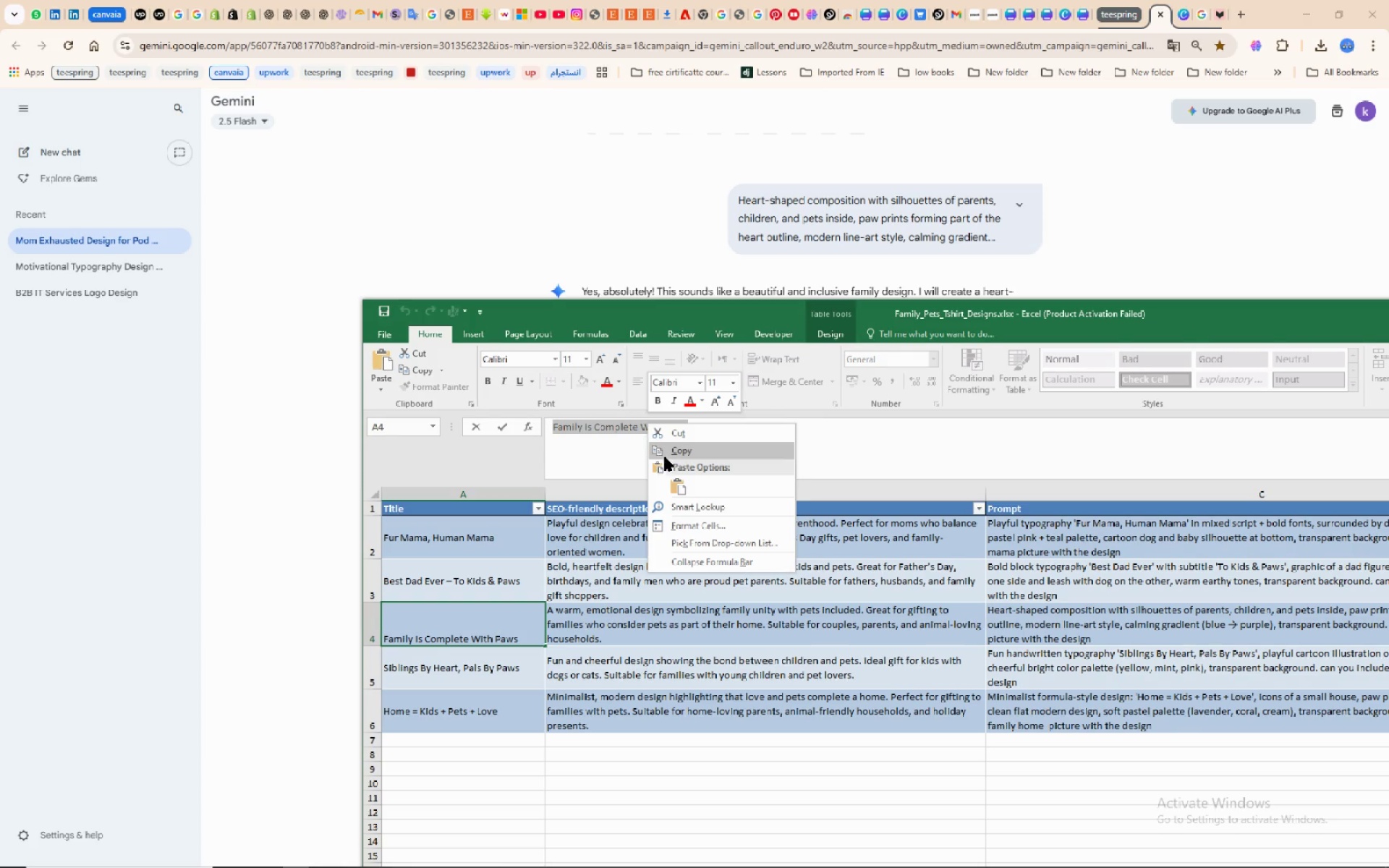 
left_click([666, 455])
 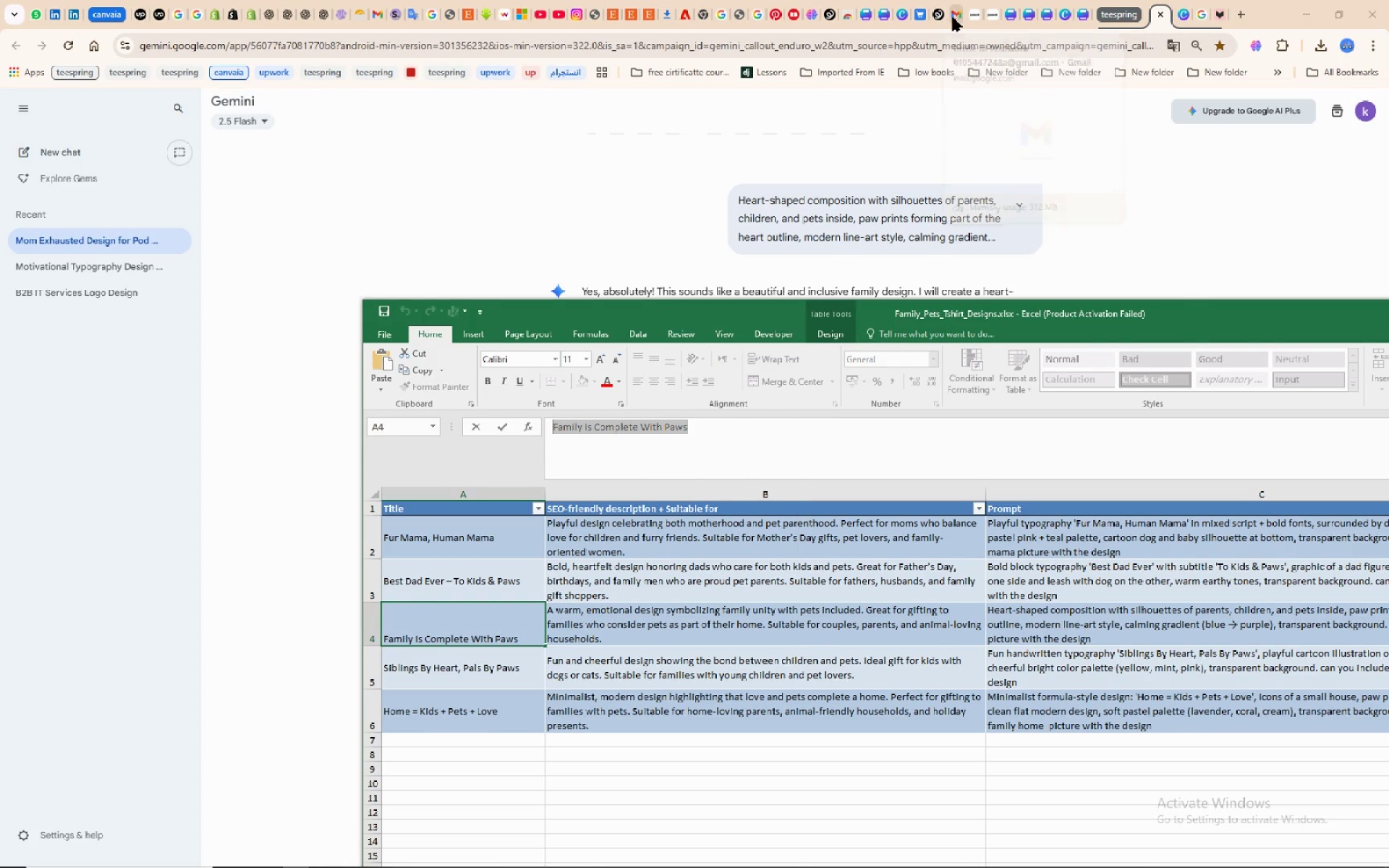 
left_click([943, 18])
 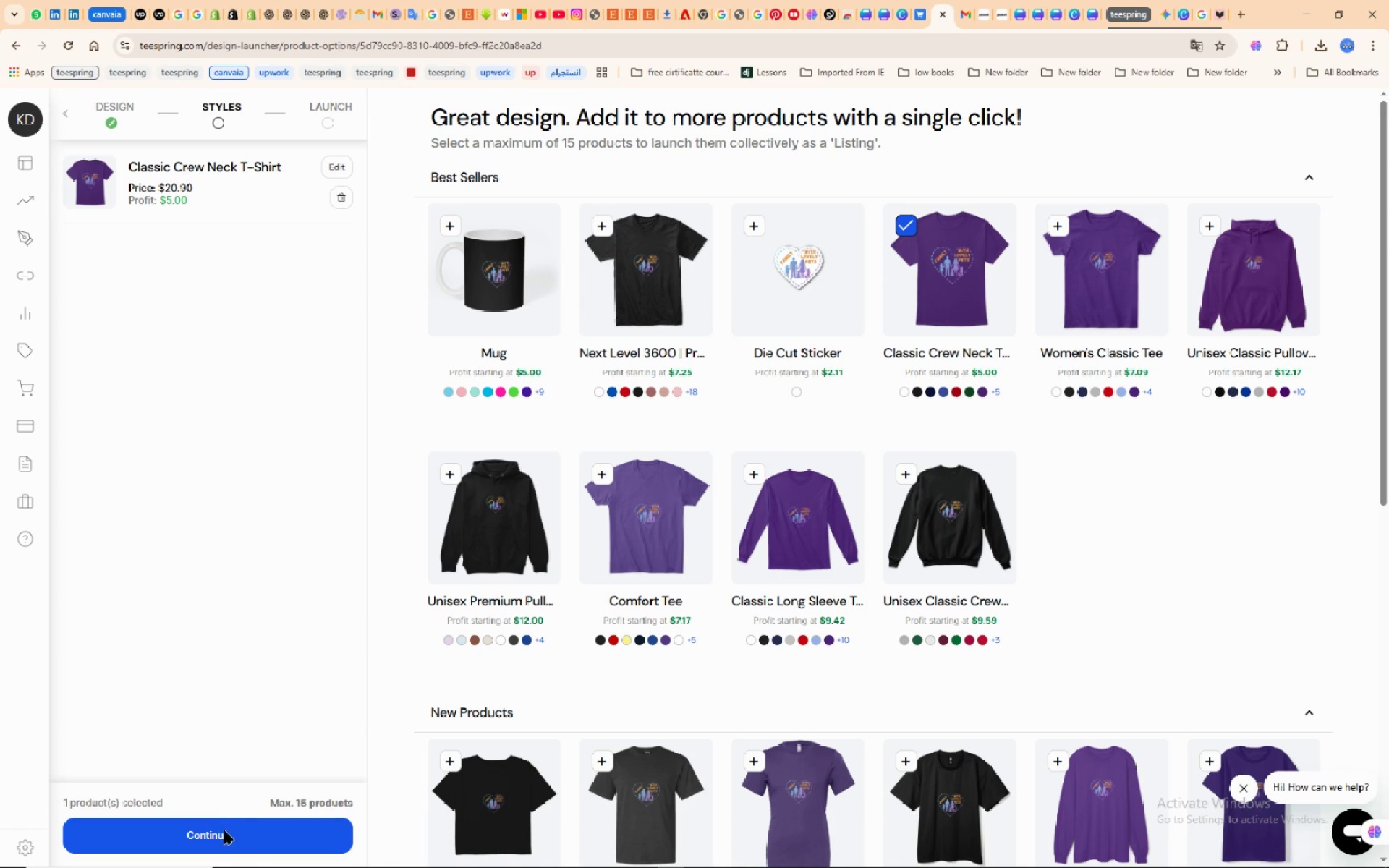 
left_click([224, 830])
 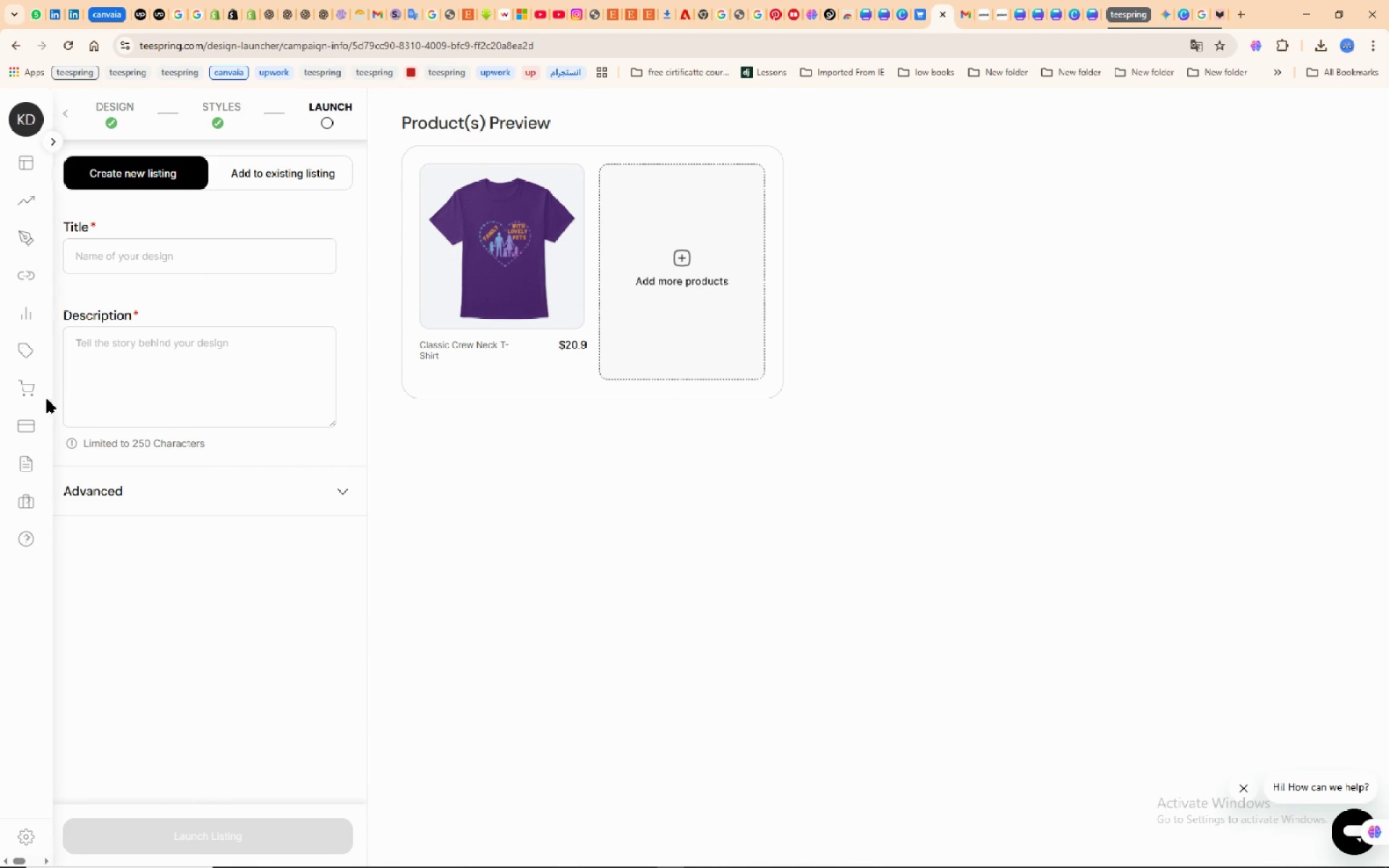 
wait(6.84)
 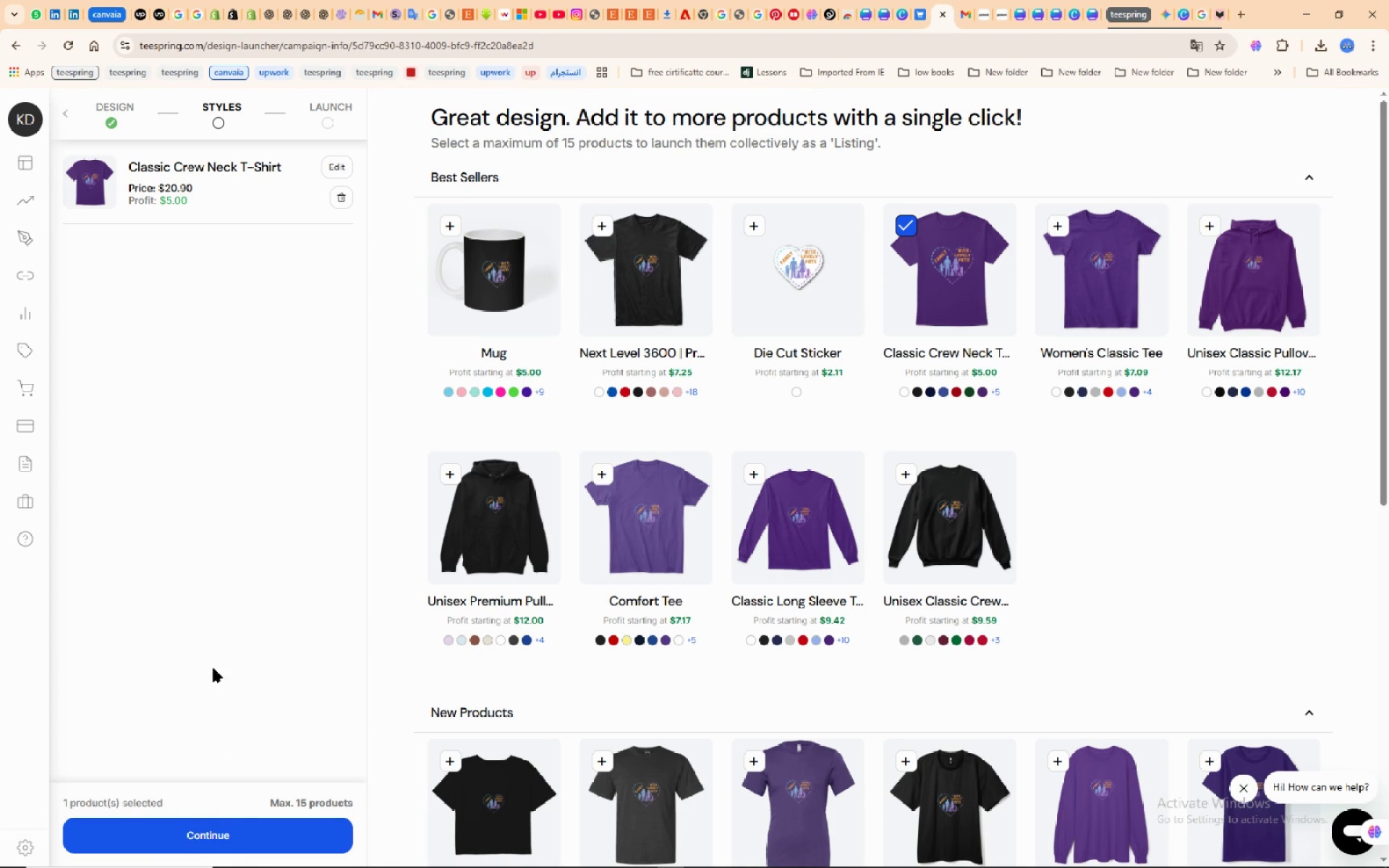 
left_click([301, 265])
 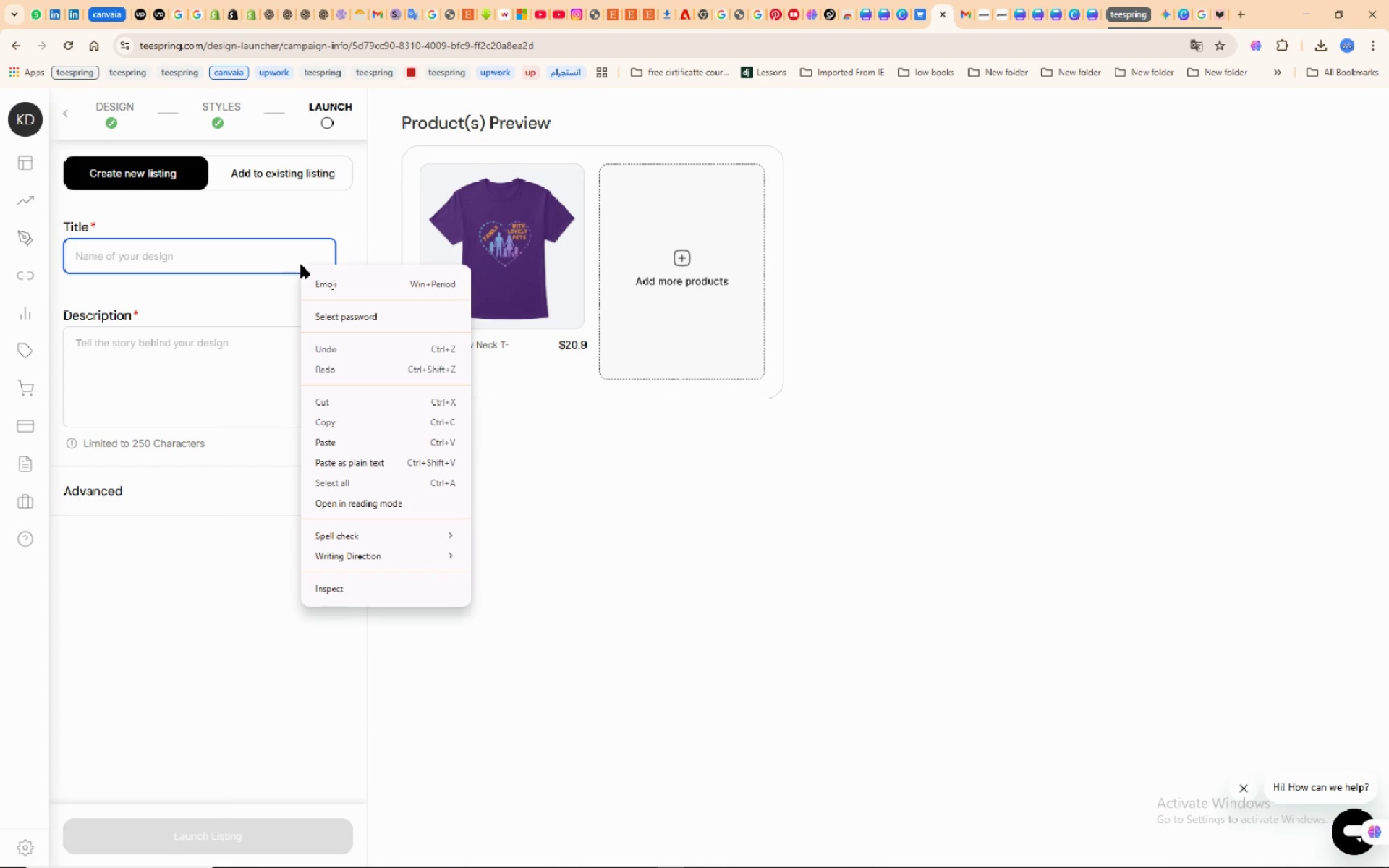 
right_click([301, 265])
 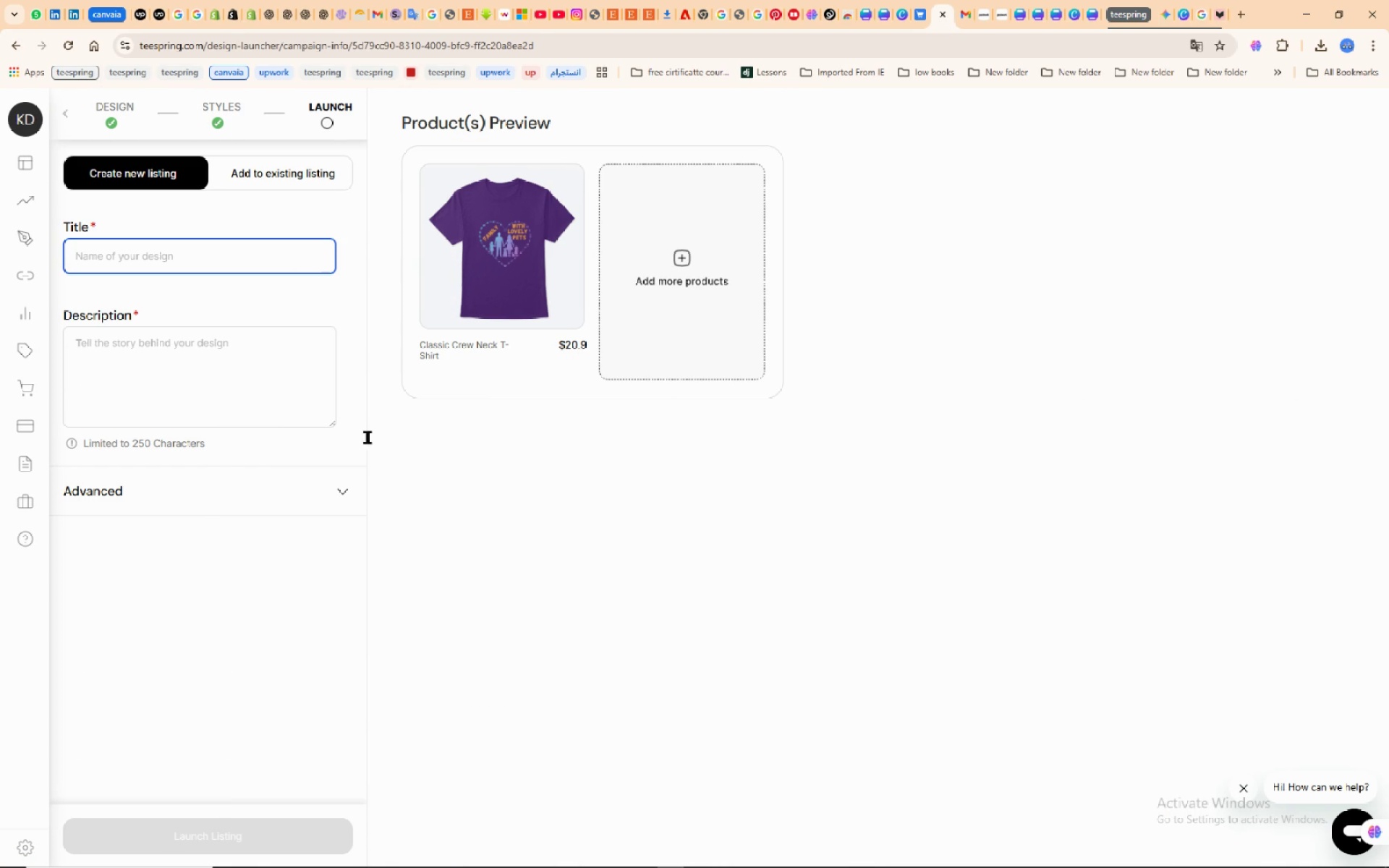 
left_click([368, 438])
 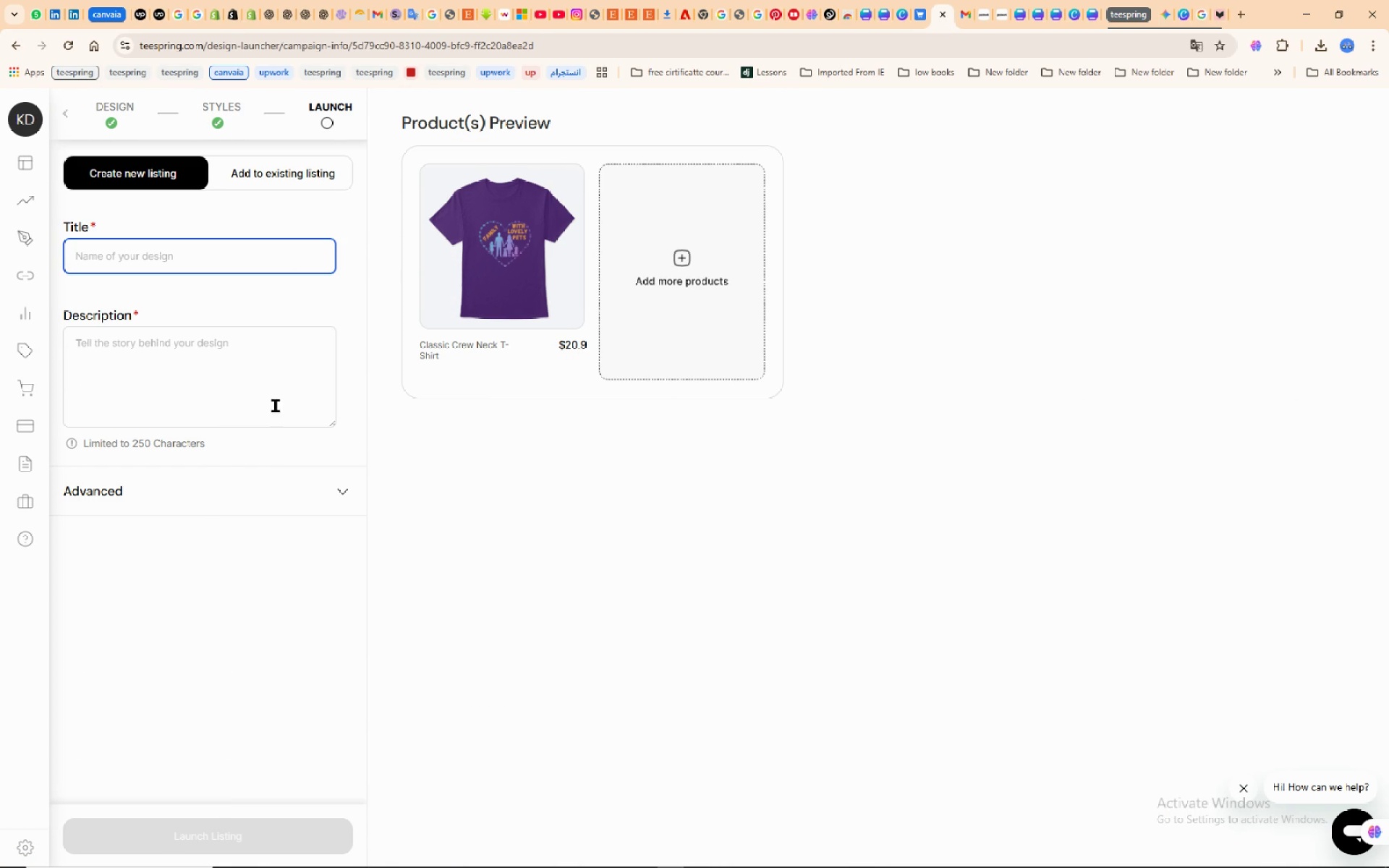 
left_click([279, 389])
 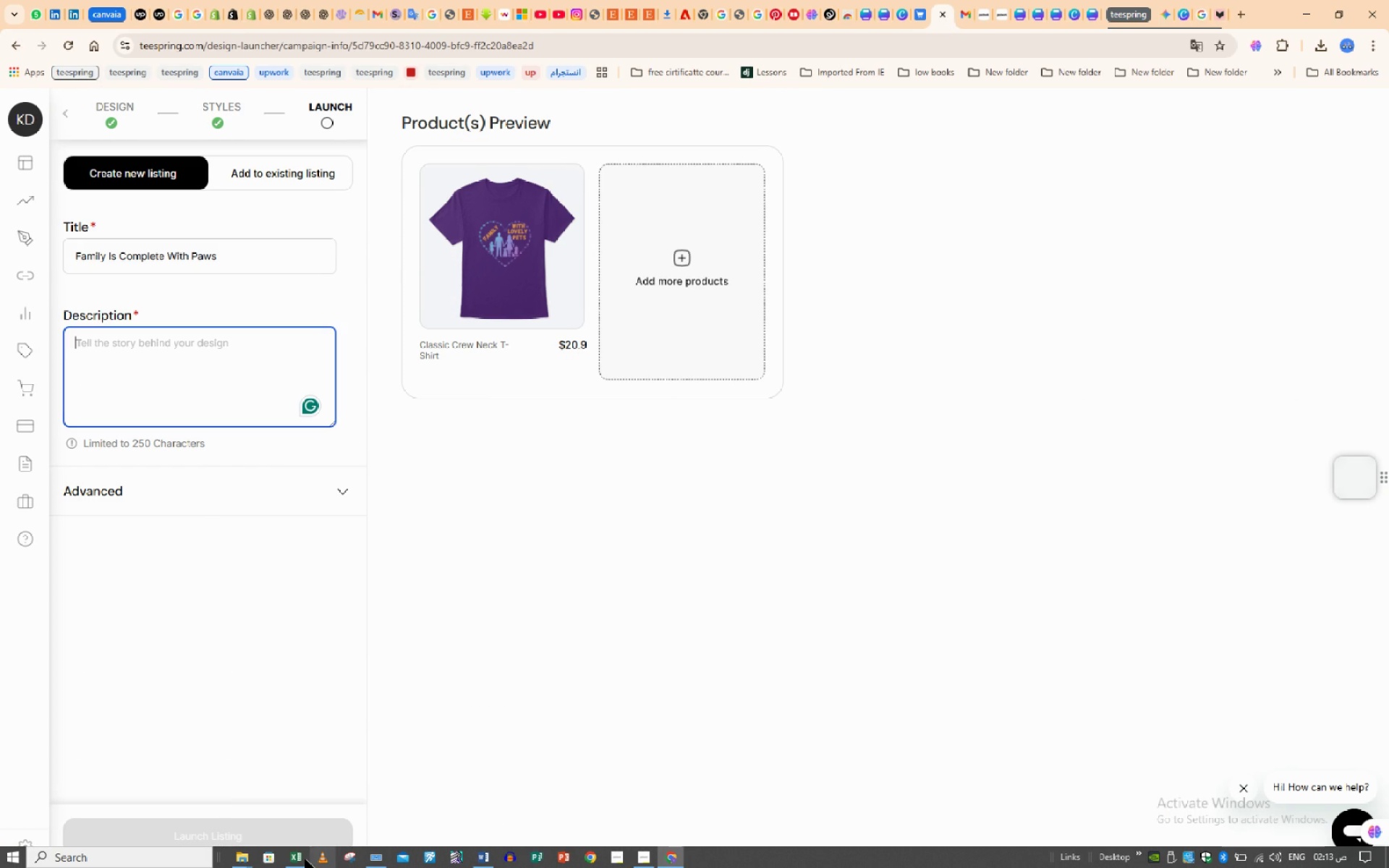 
left_click([287, 859])
 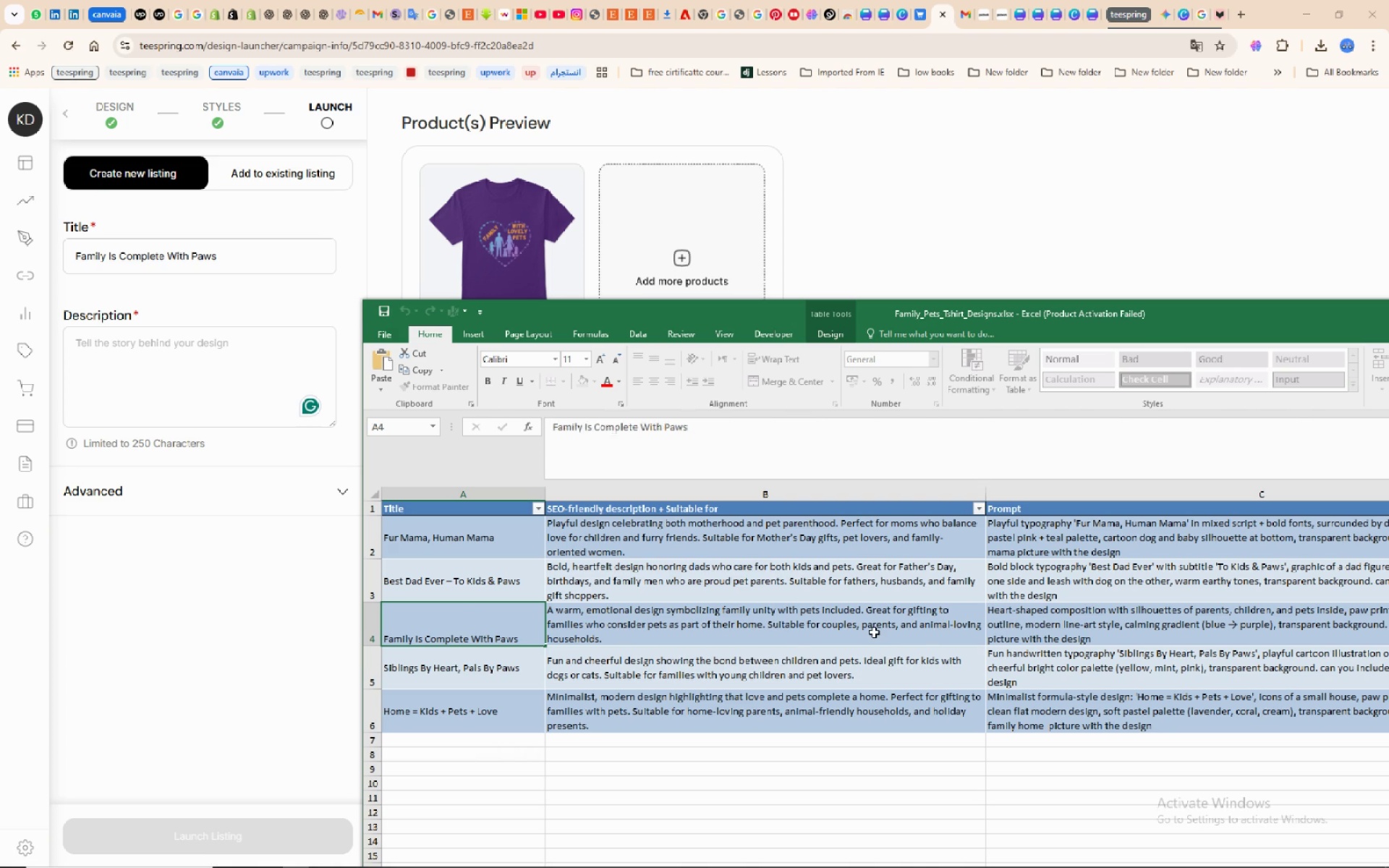 
left_click([874, 632])